 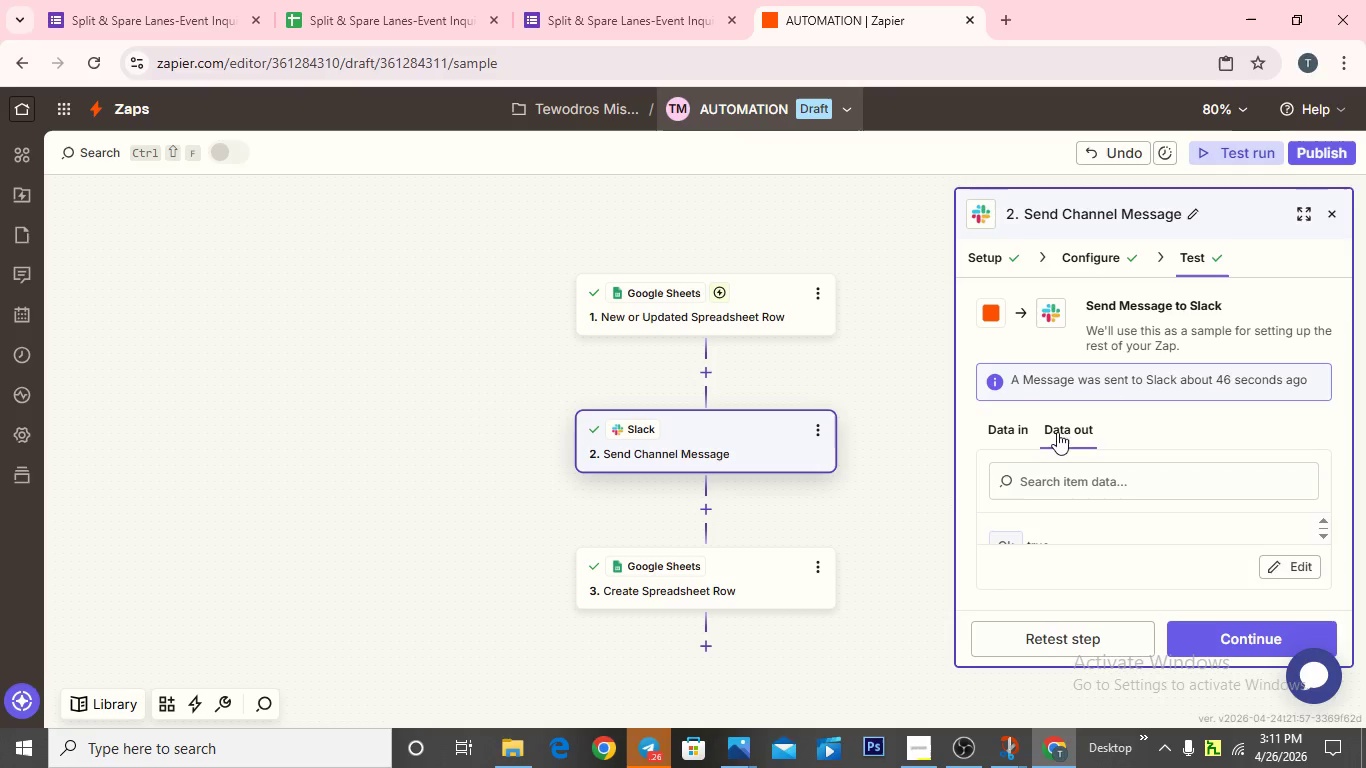 
scroll: coordinate [1118, 500], scroll_direction: down, amount: 6.0
 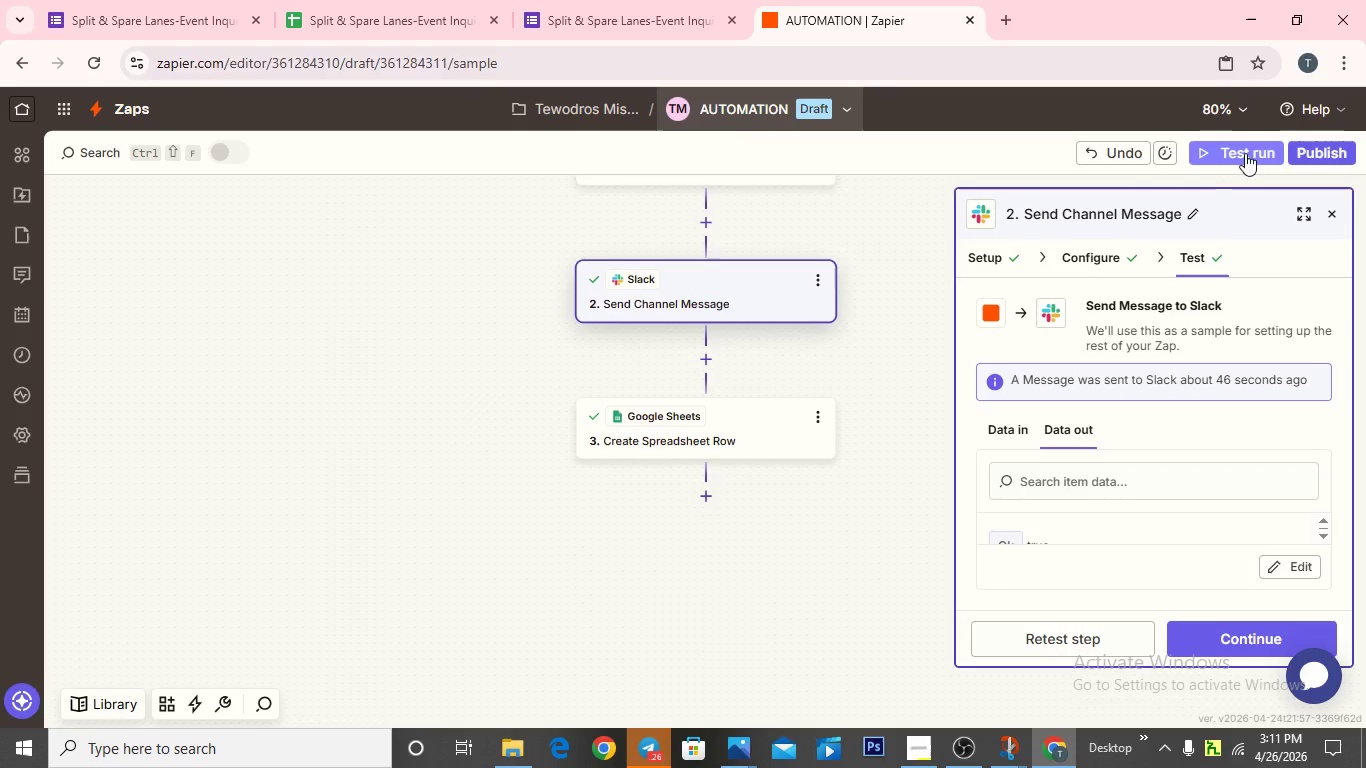 
scroll: coordinate [698, 347], scroll_direction: up, amount: 3.0
 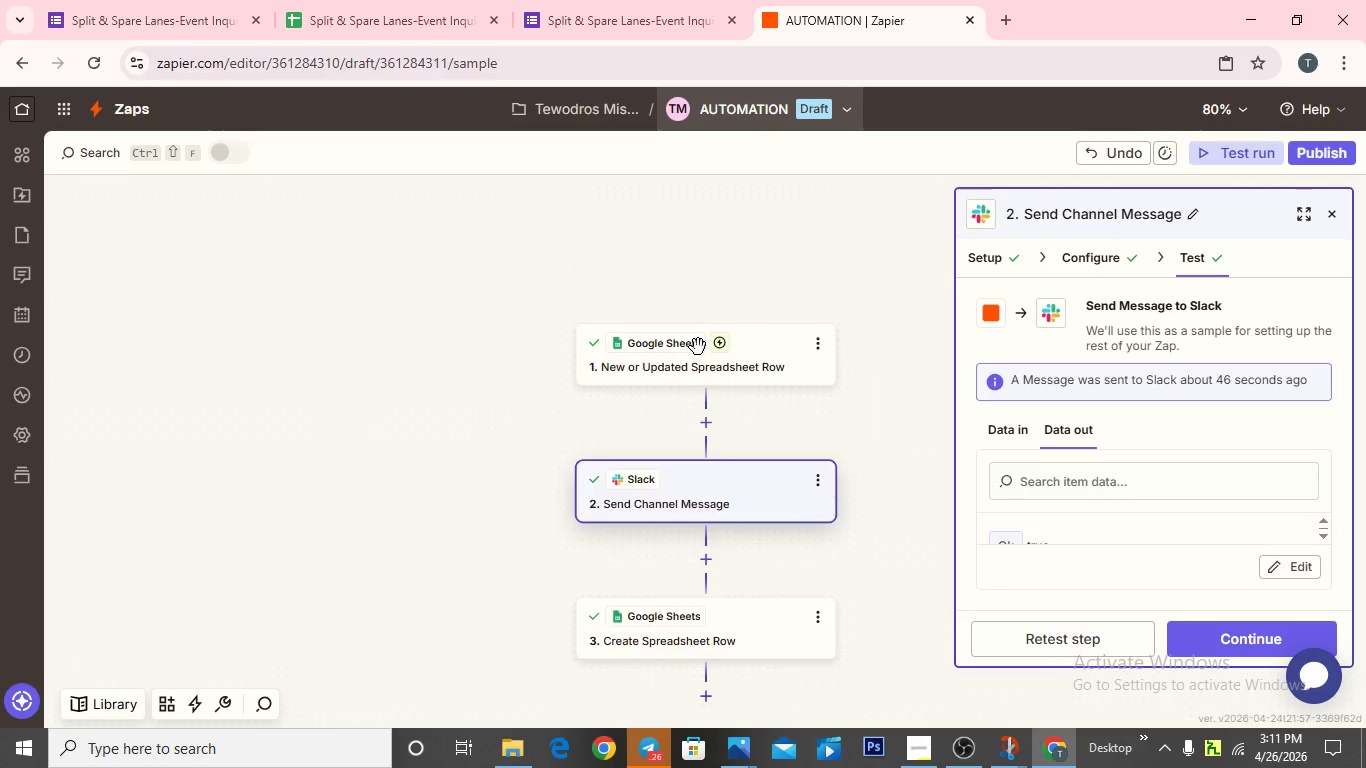 
scroll: coordinate [698, 347], scroll_direction: none, amount: 0.0
 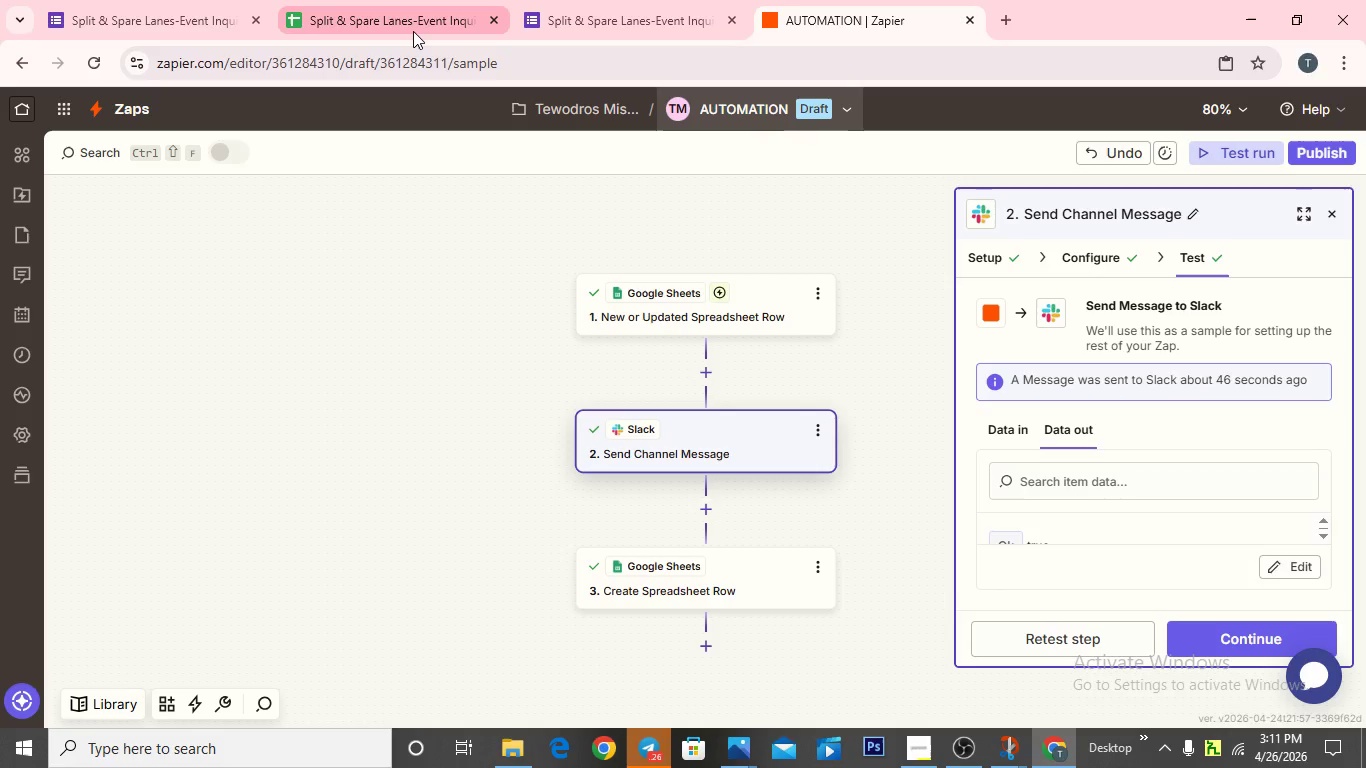 
wait(6.25)
 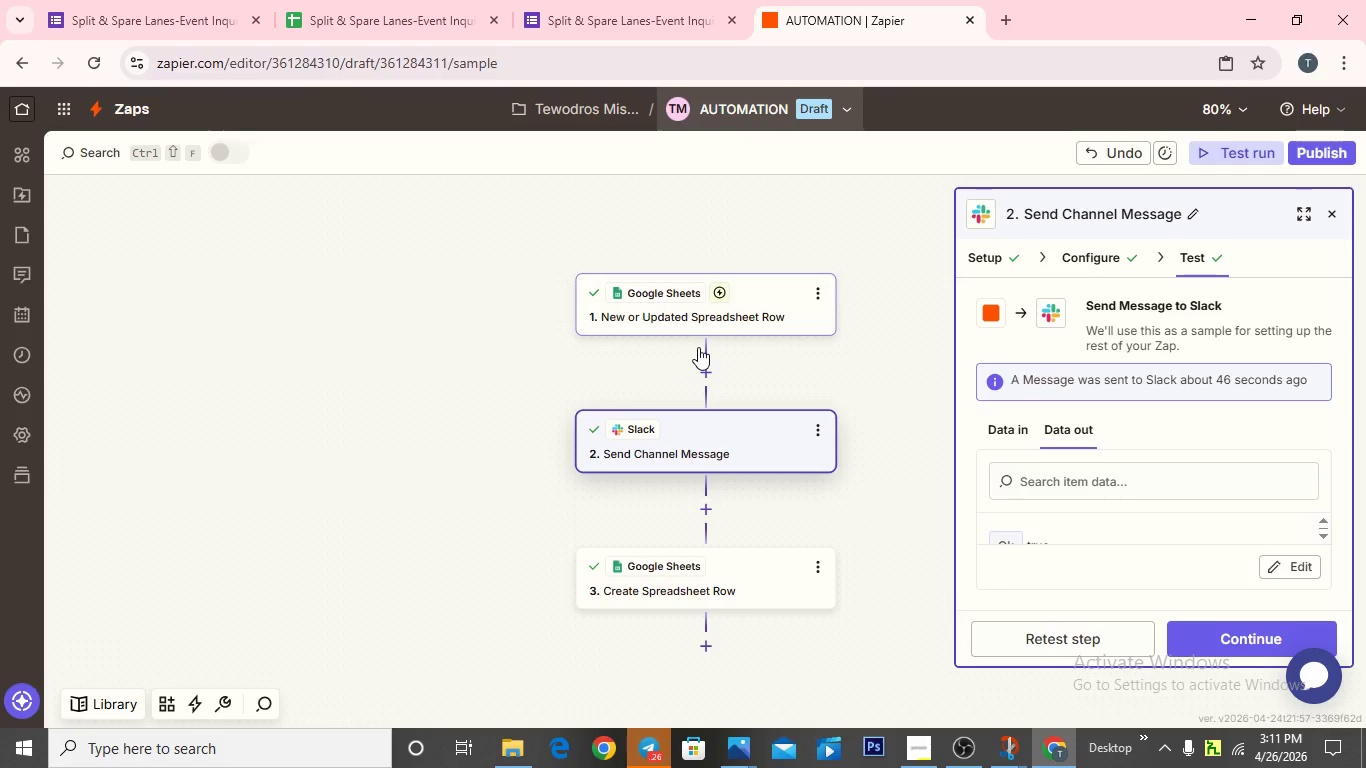 
mouse_move([556, 16])
 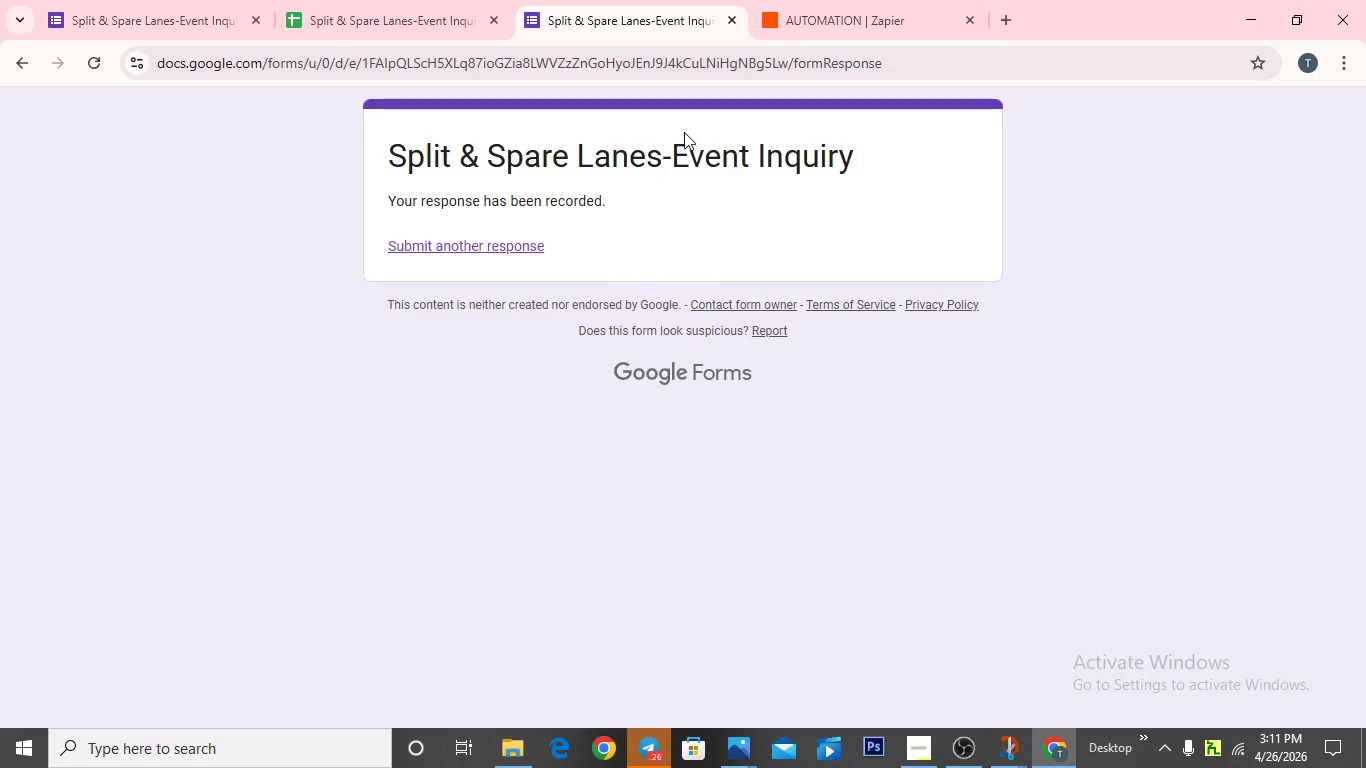 
wait(7.03)
 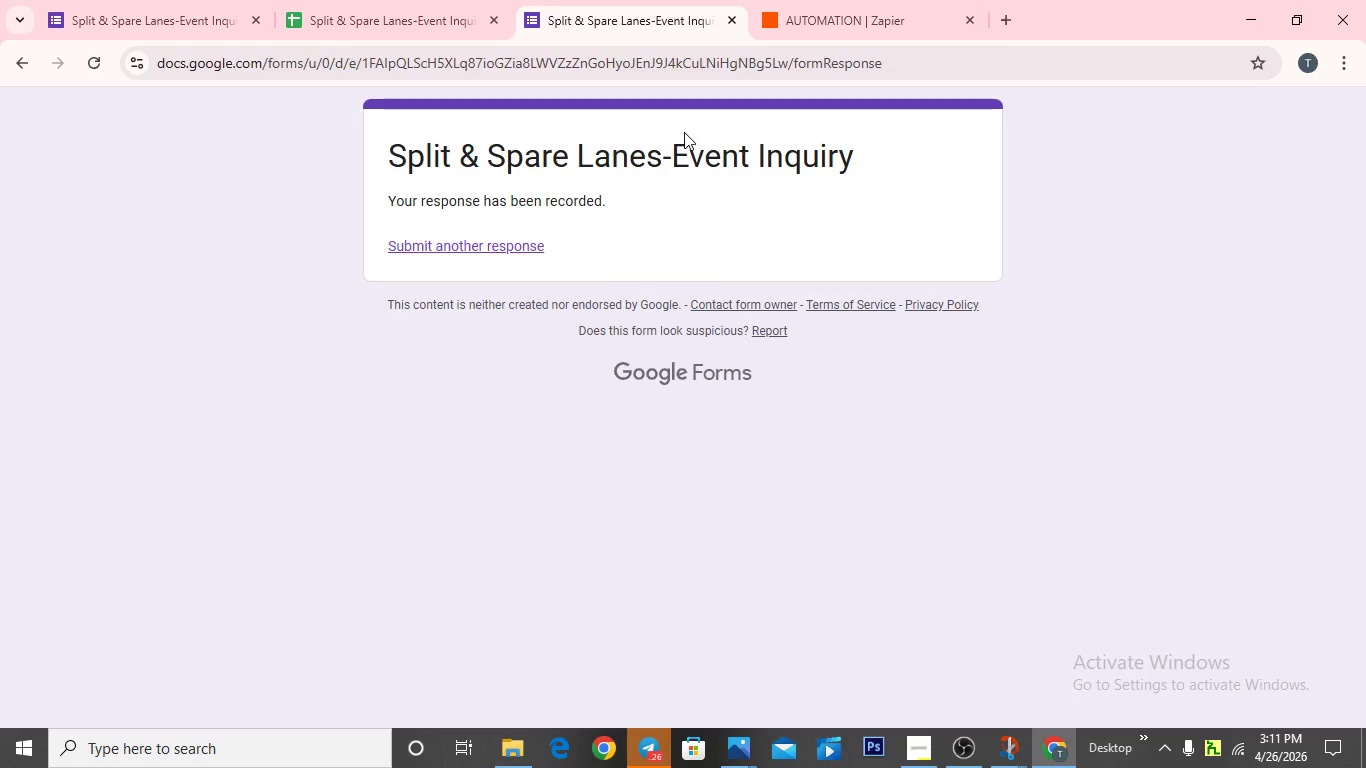 
mouse_move([491, 284])
 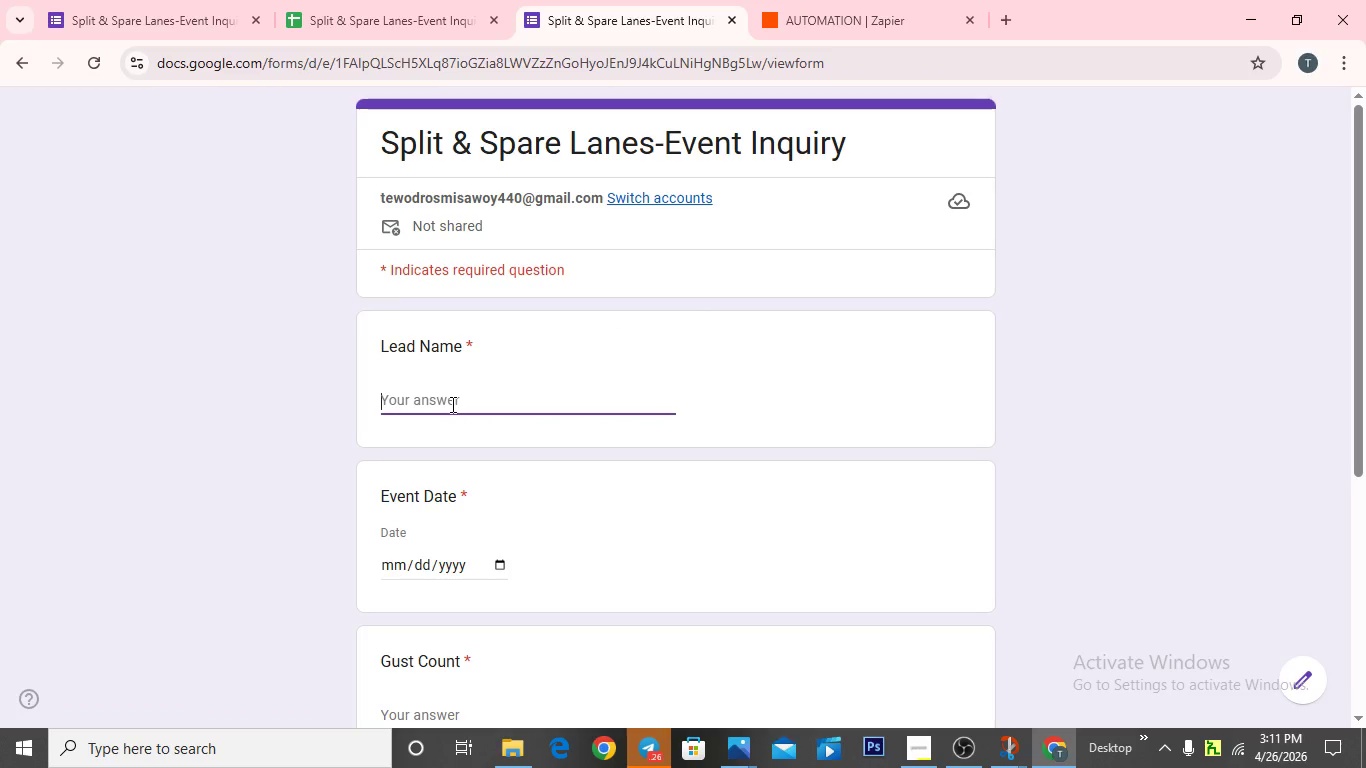 
type(Lidiya Solomon)
 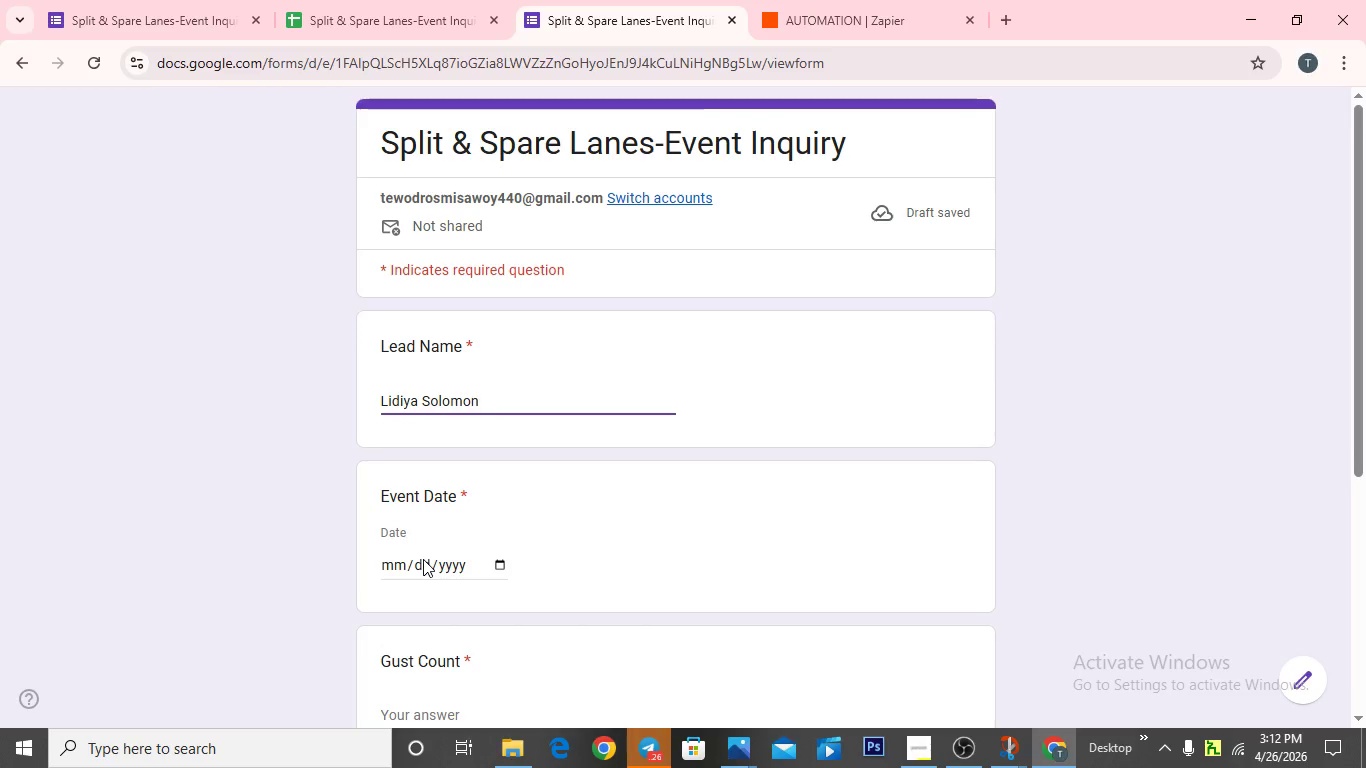 
left_click([427, 560])
 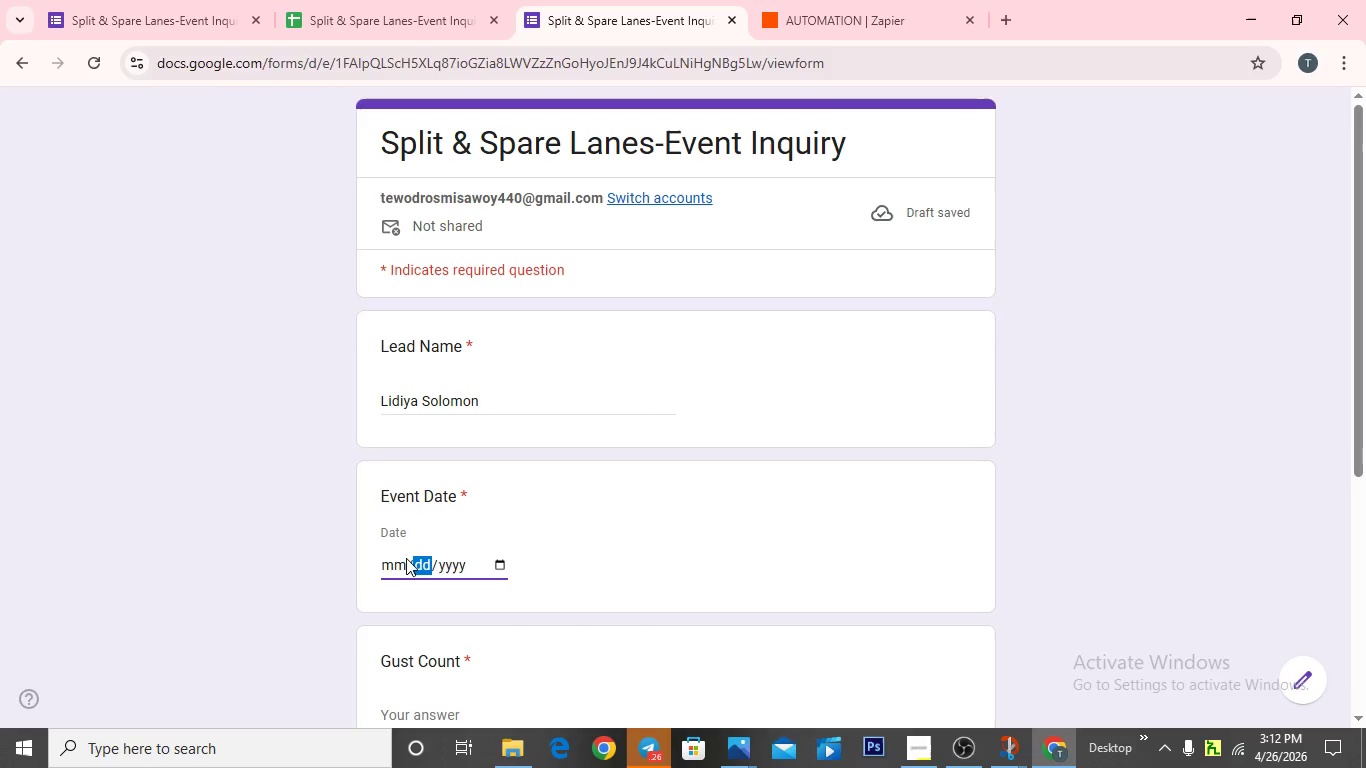 
left_click([404, 557])
 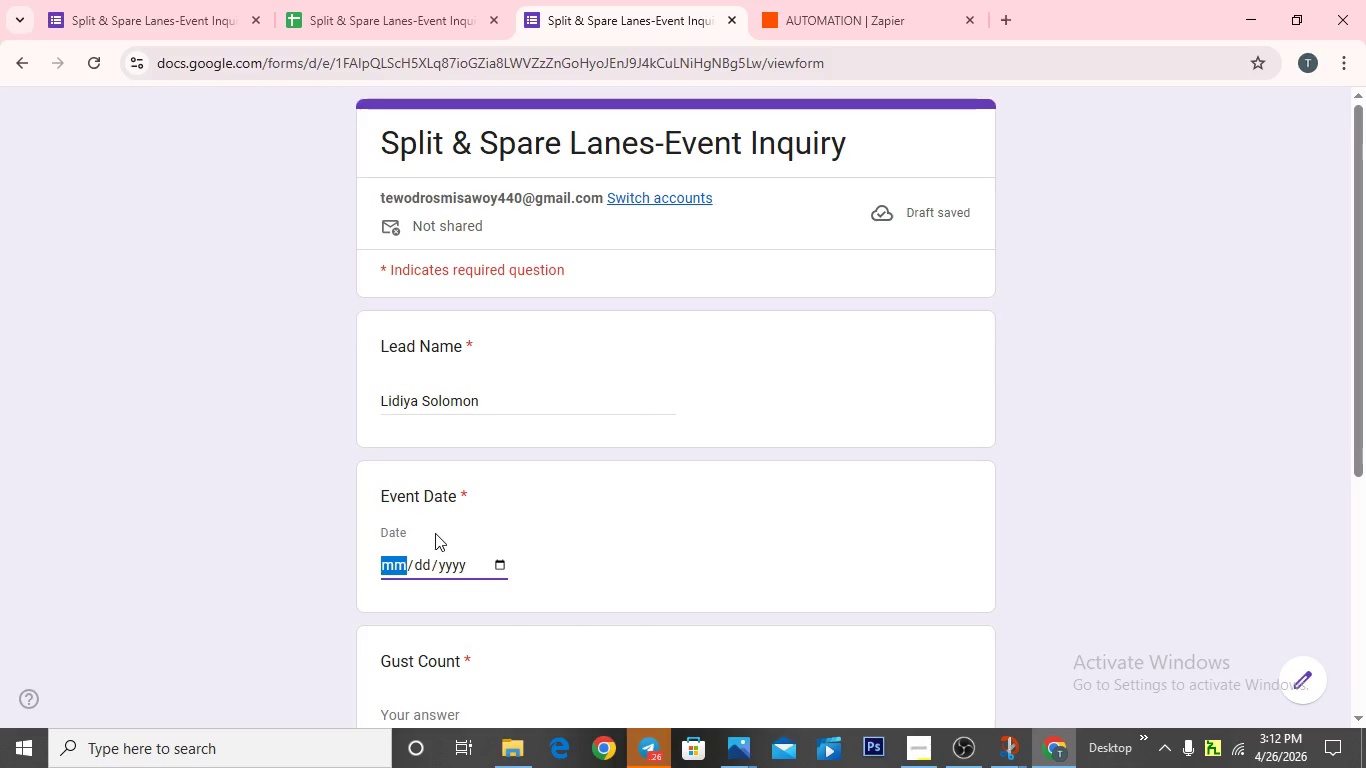 
key(Backspace)
type(05182026)
 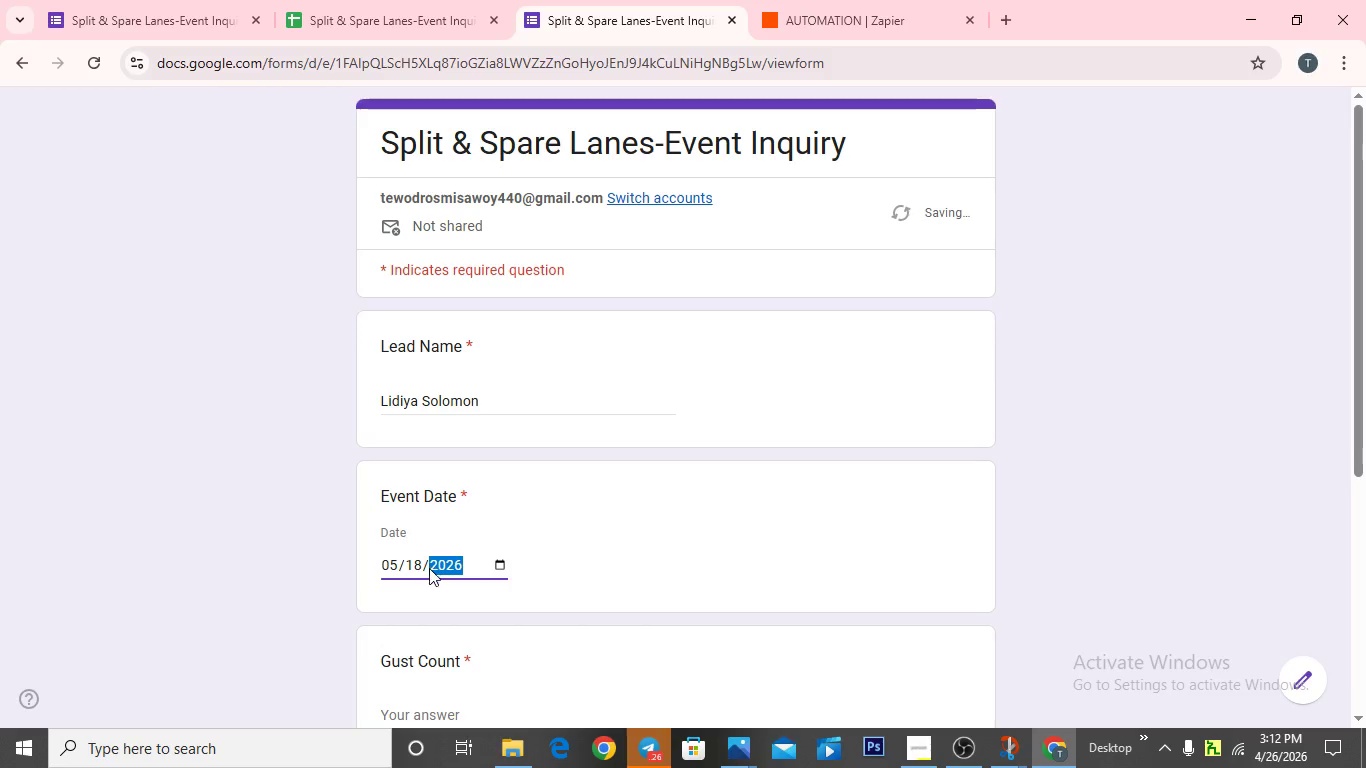 
scroll: coordinate [421, 657], scroll_direction: down, amount: 2.0
 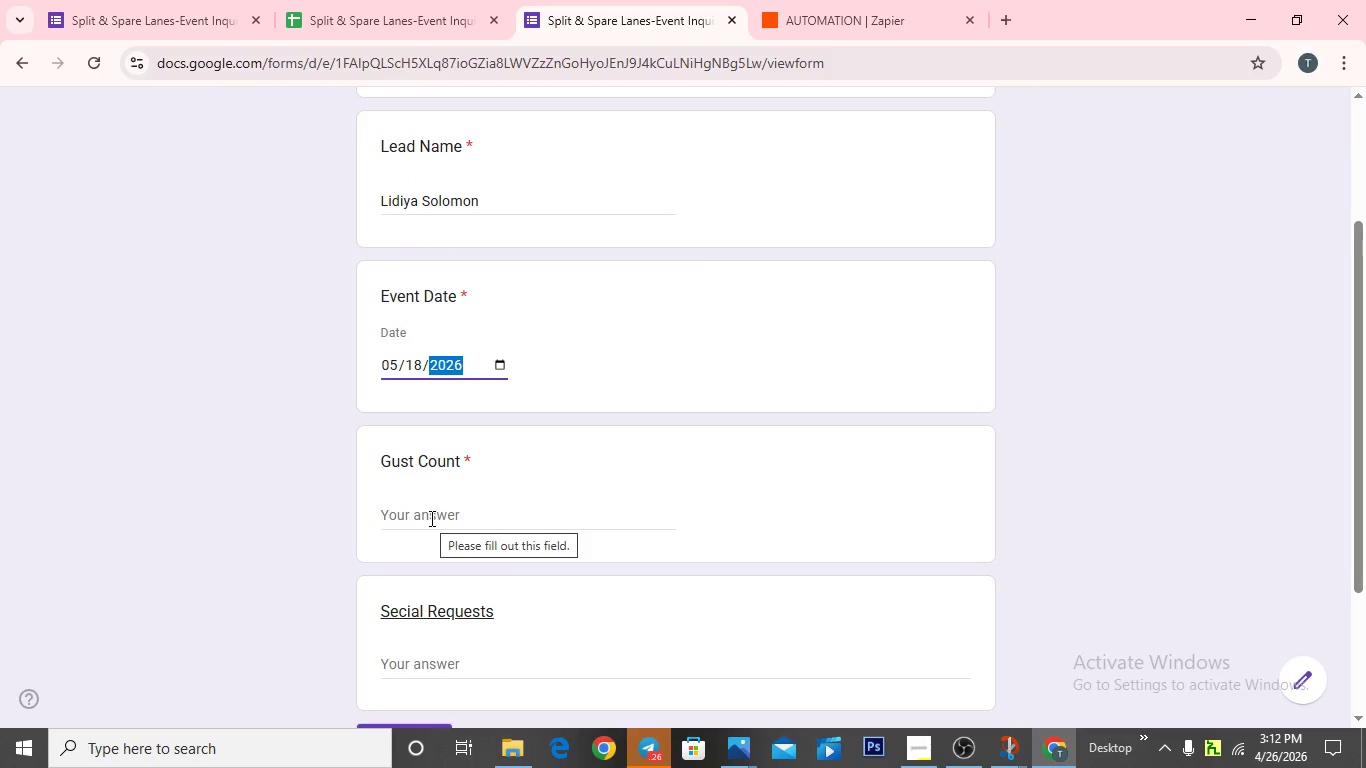 
left_click([430, 518])
 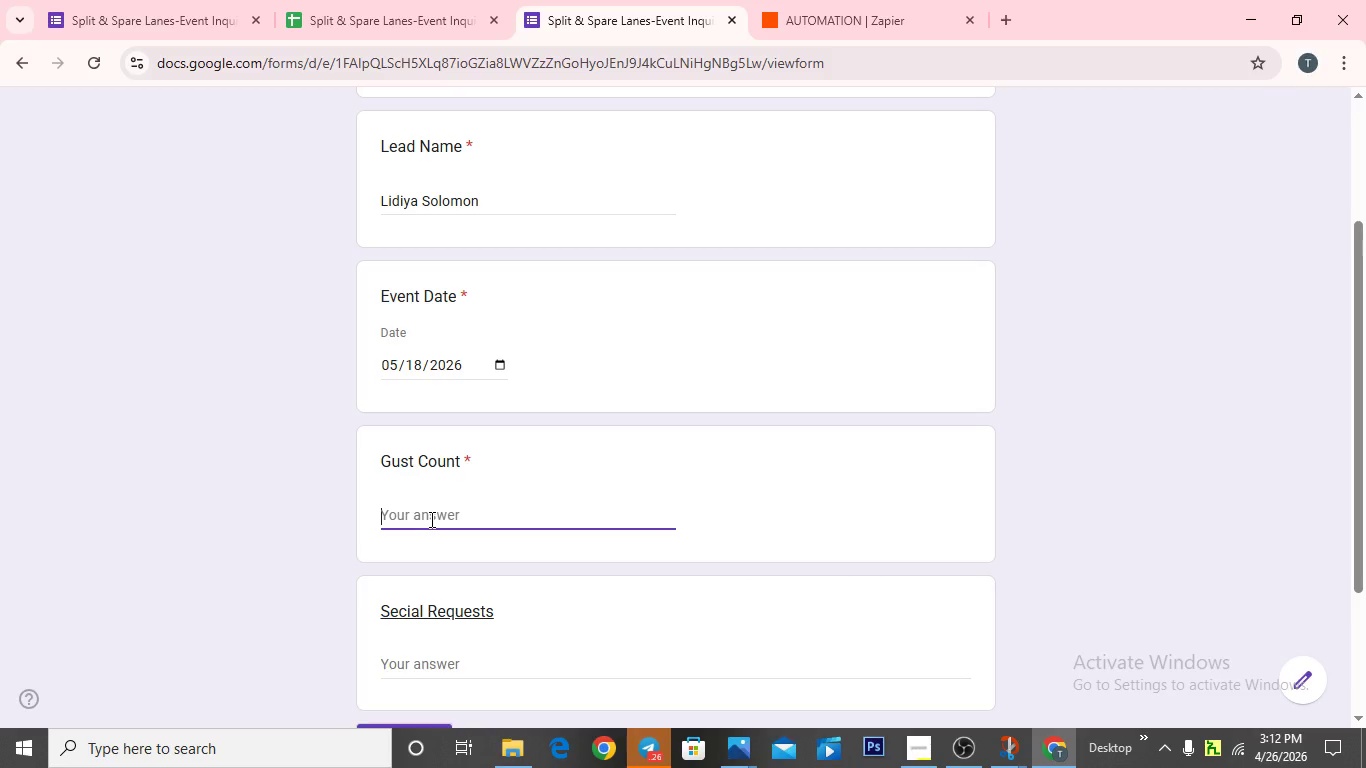 
type(65)
 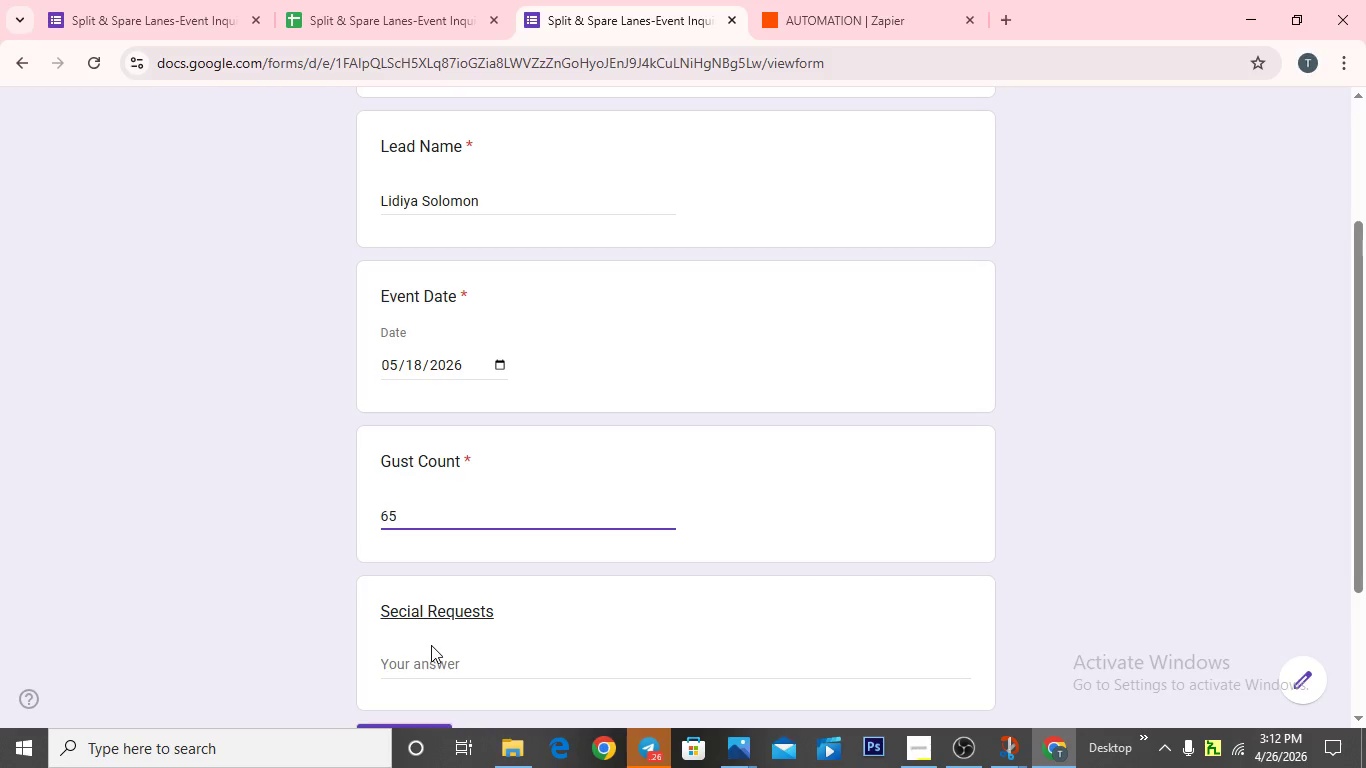 
scroll: coordinate [431, 645], scroll_direction: down, amount: 1.0
 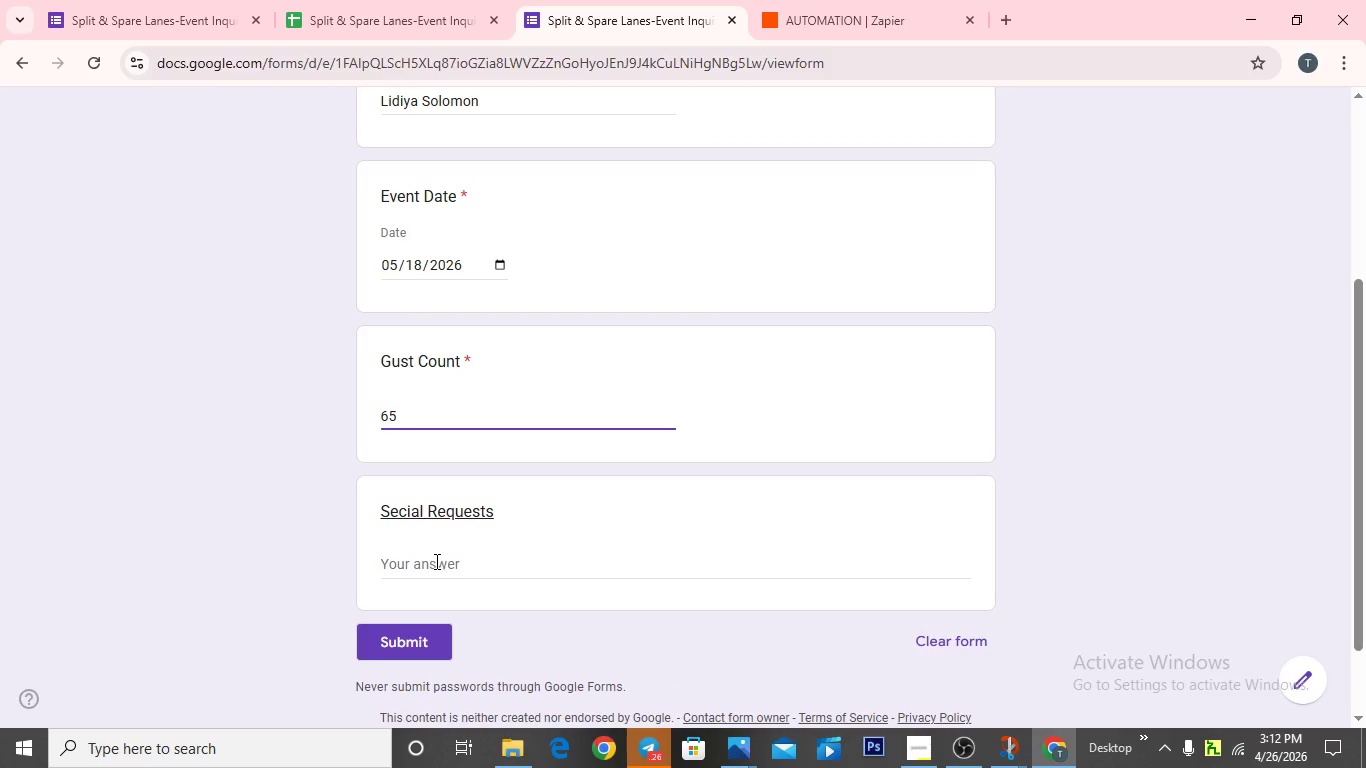 
left_click([433, 569])
 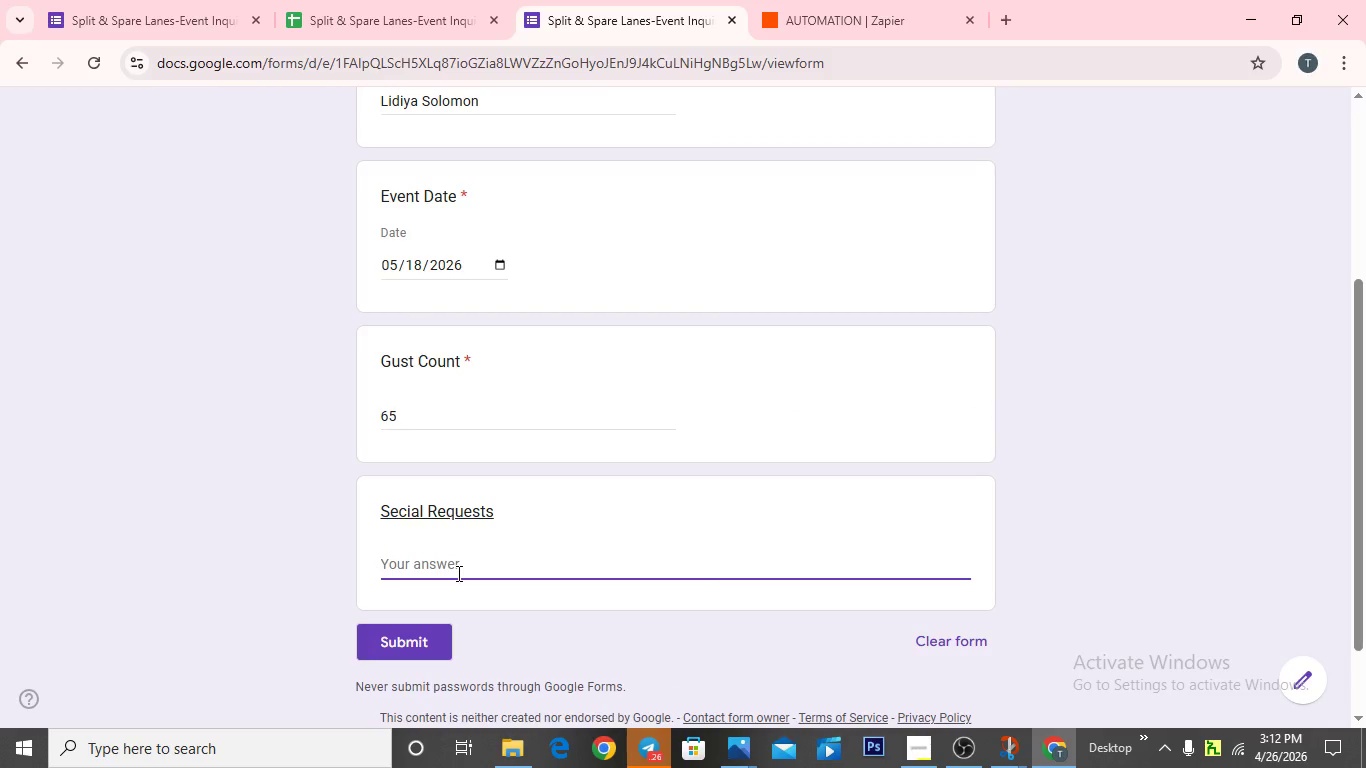 
type(Corporate networking event setup)
 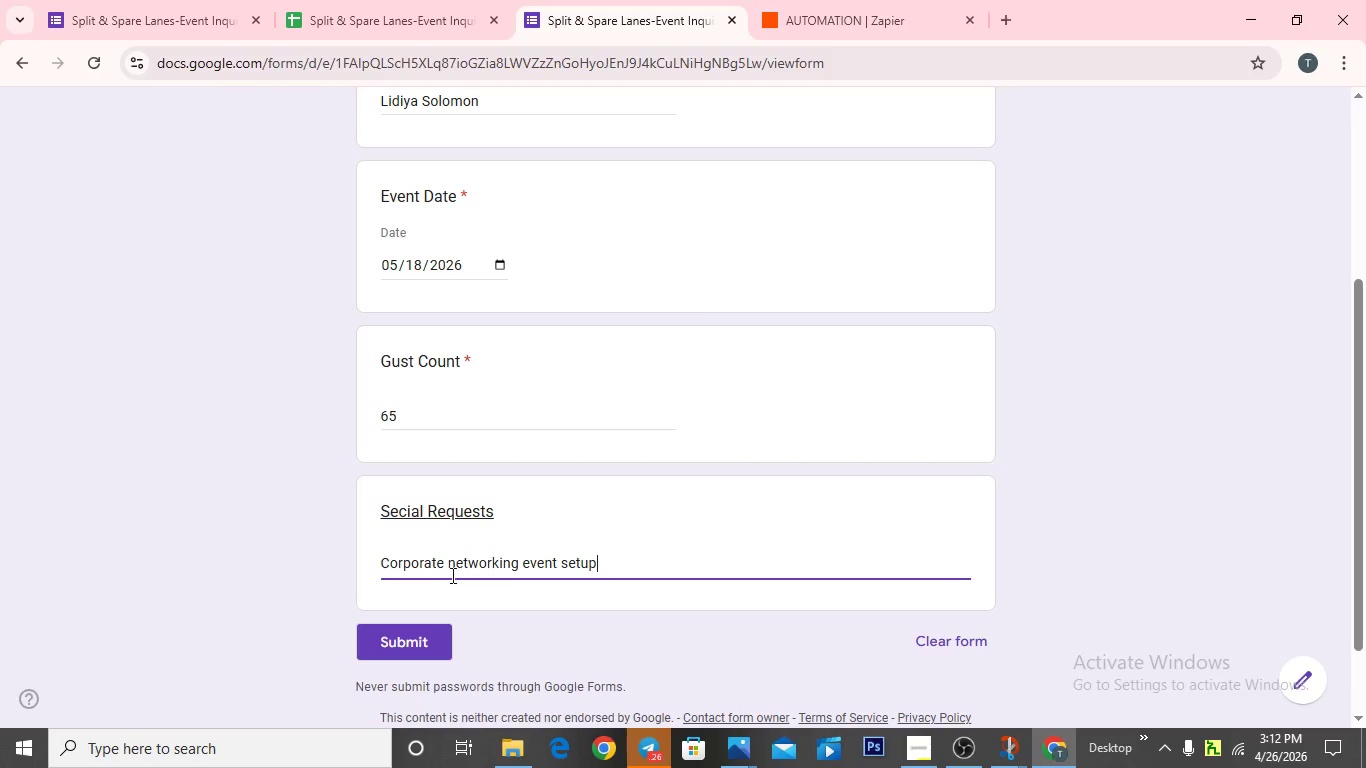 
scroll: coordinate [431, 620], scroll_direction: down, amount: 1.0
 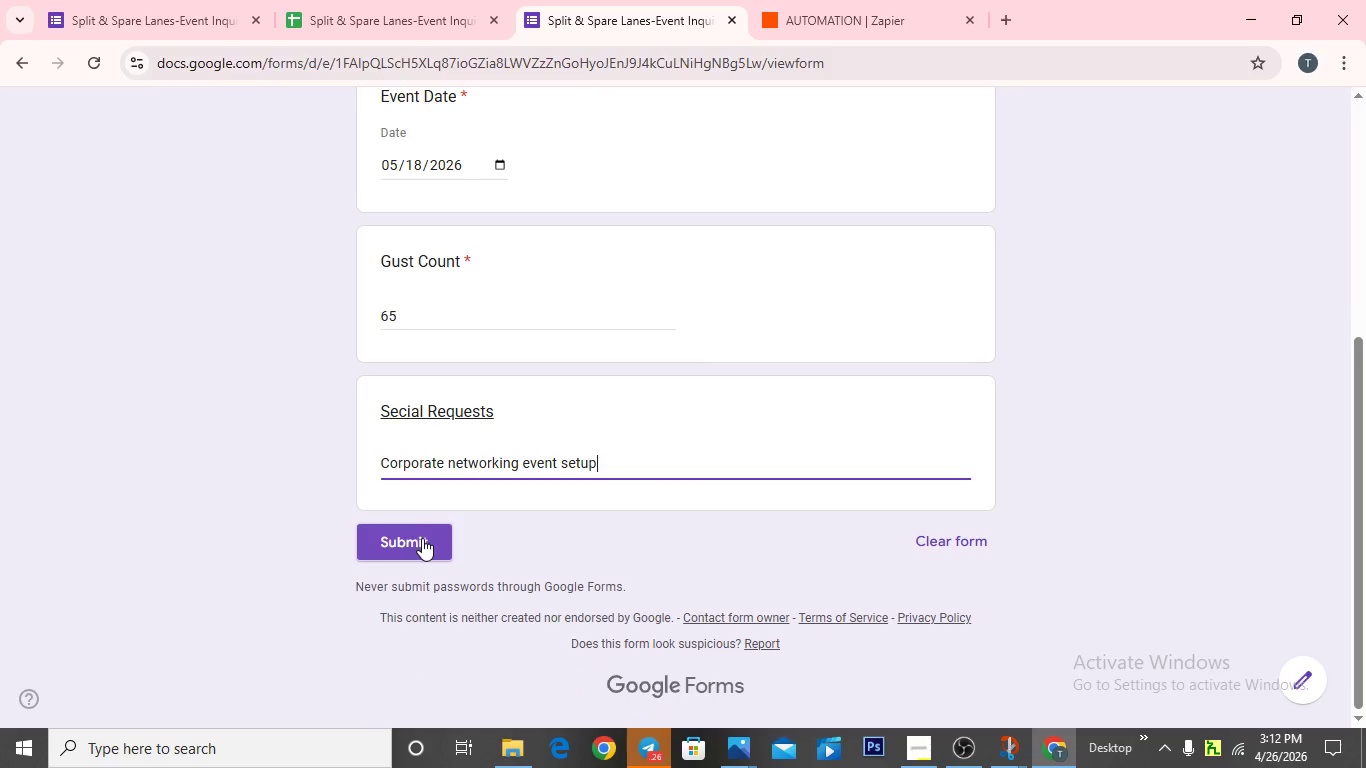 
left_click([422, 538])
 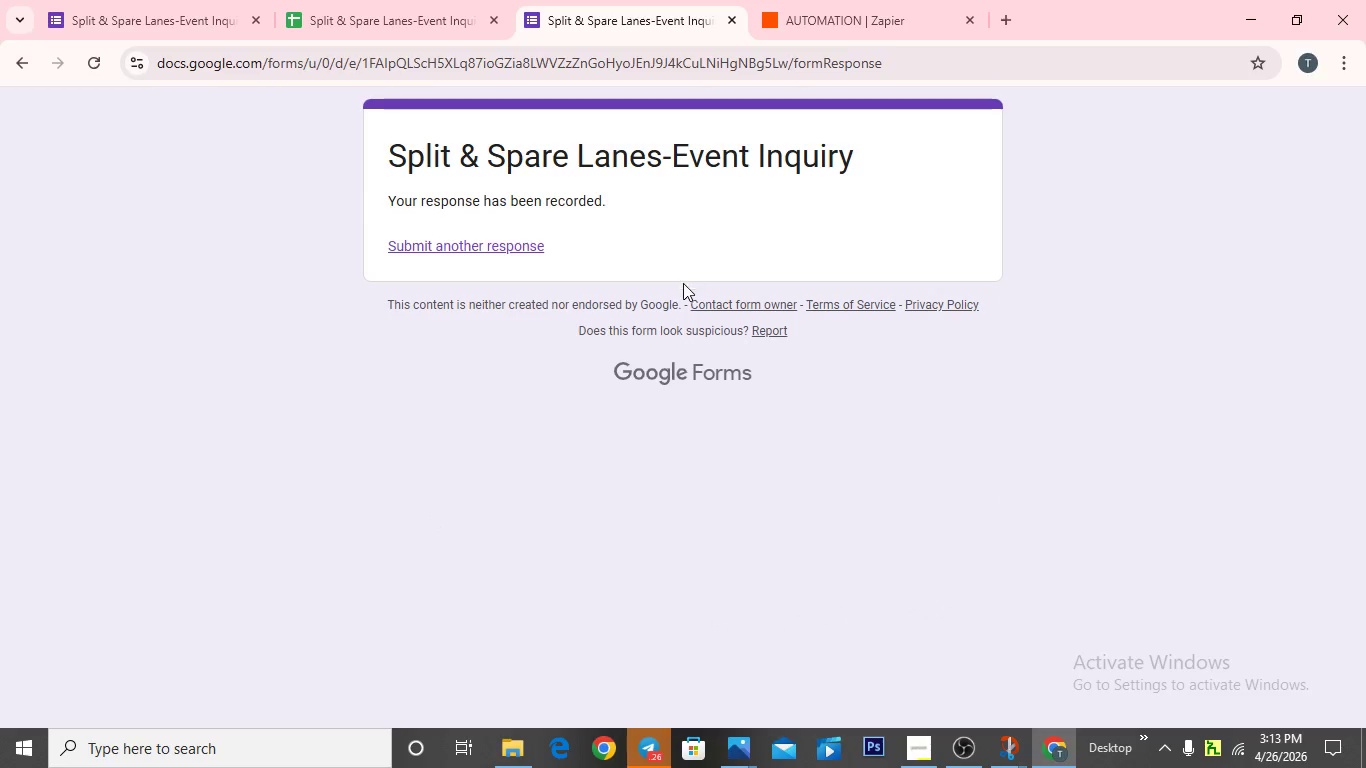 
wait(5.25)
 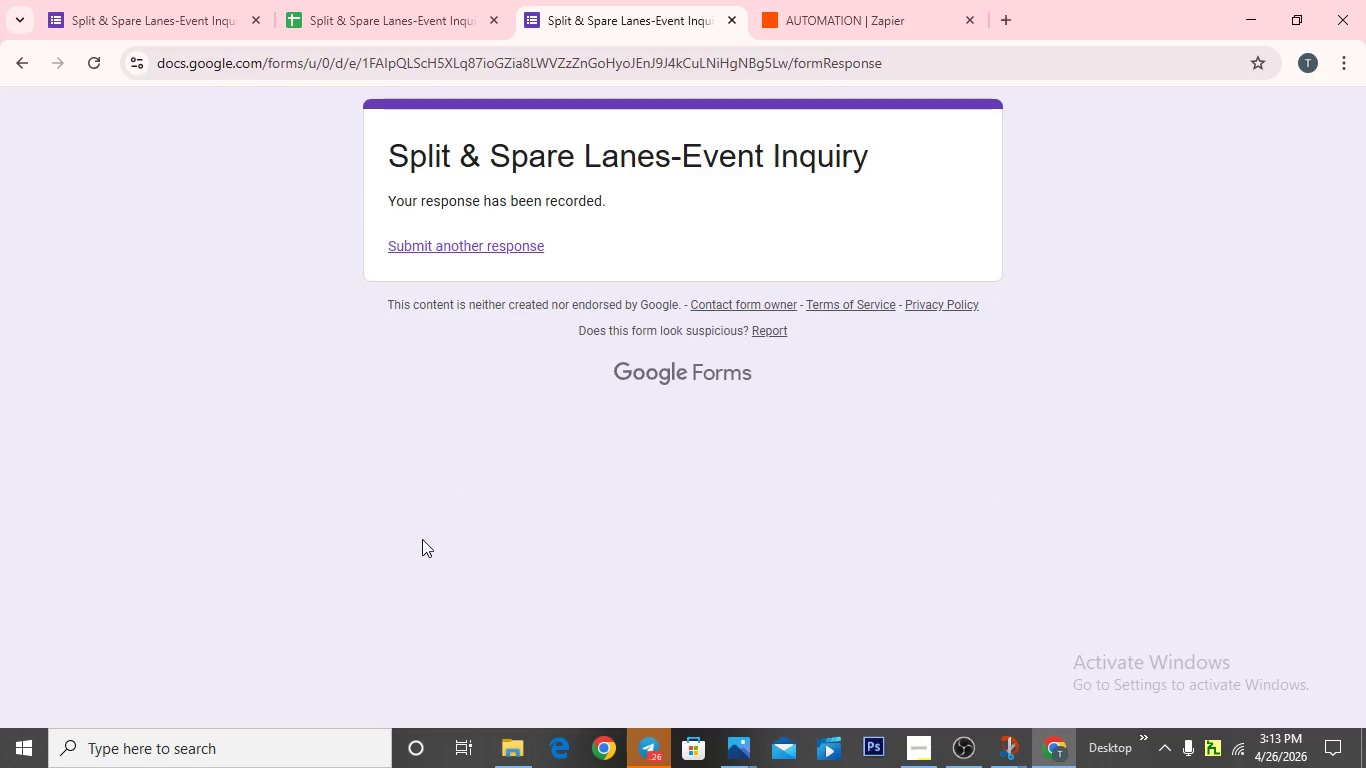 
left_click([931, 750])